 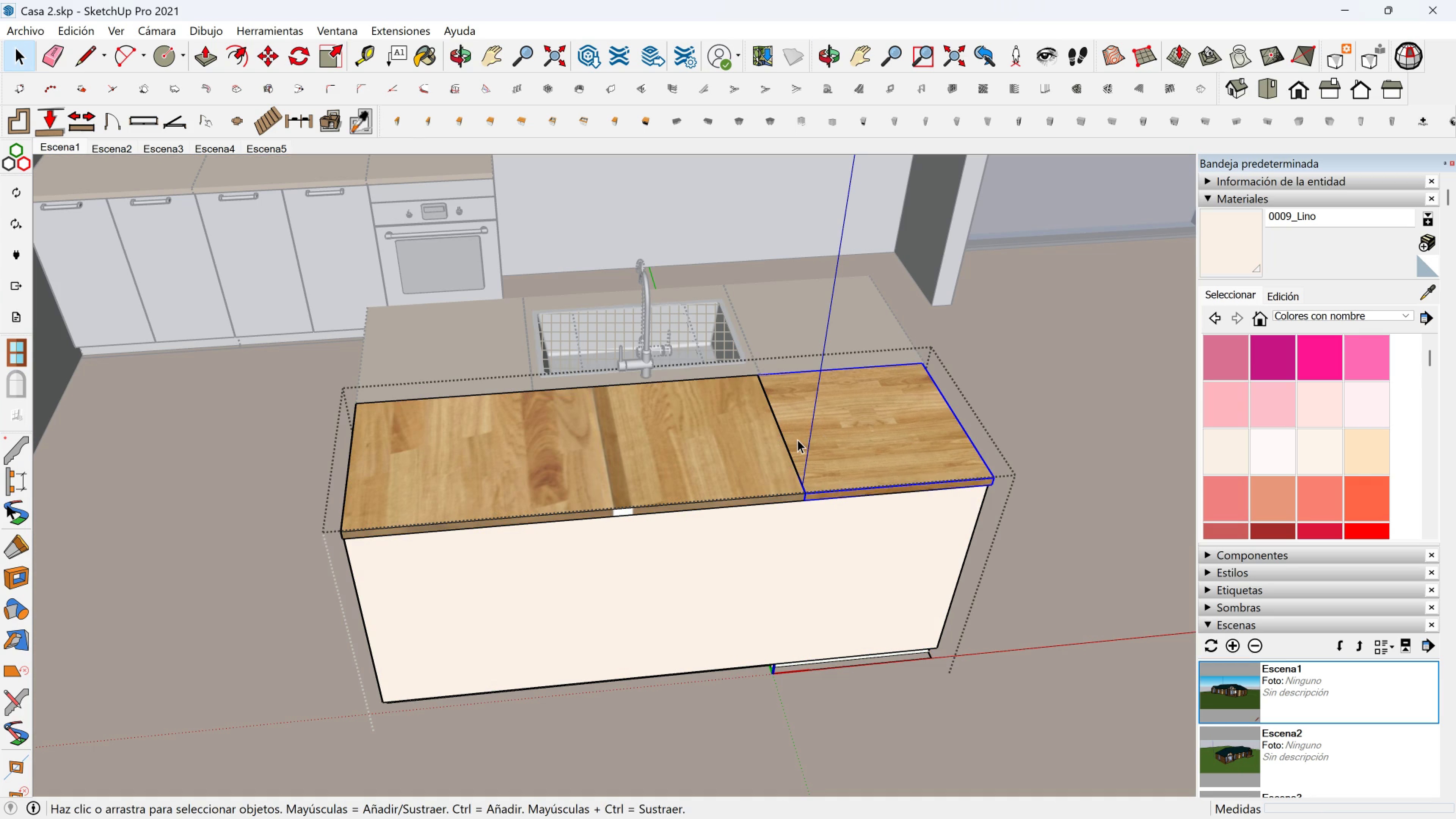 
key(Delete)
 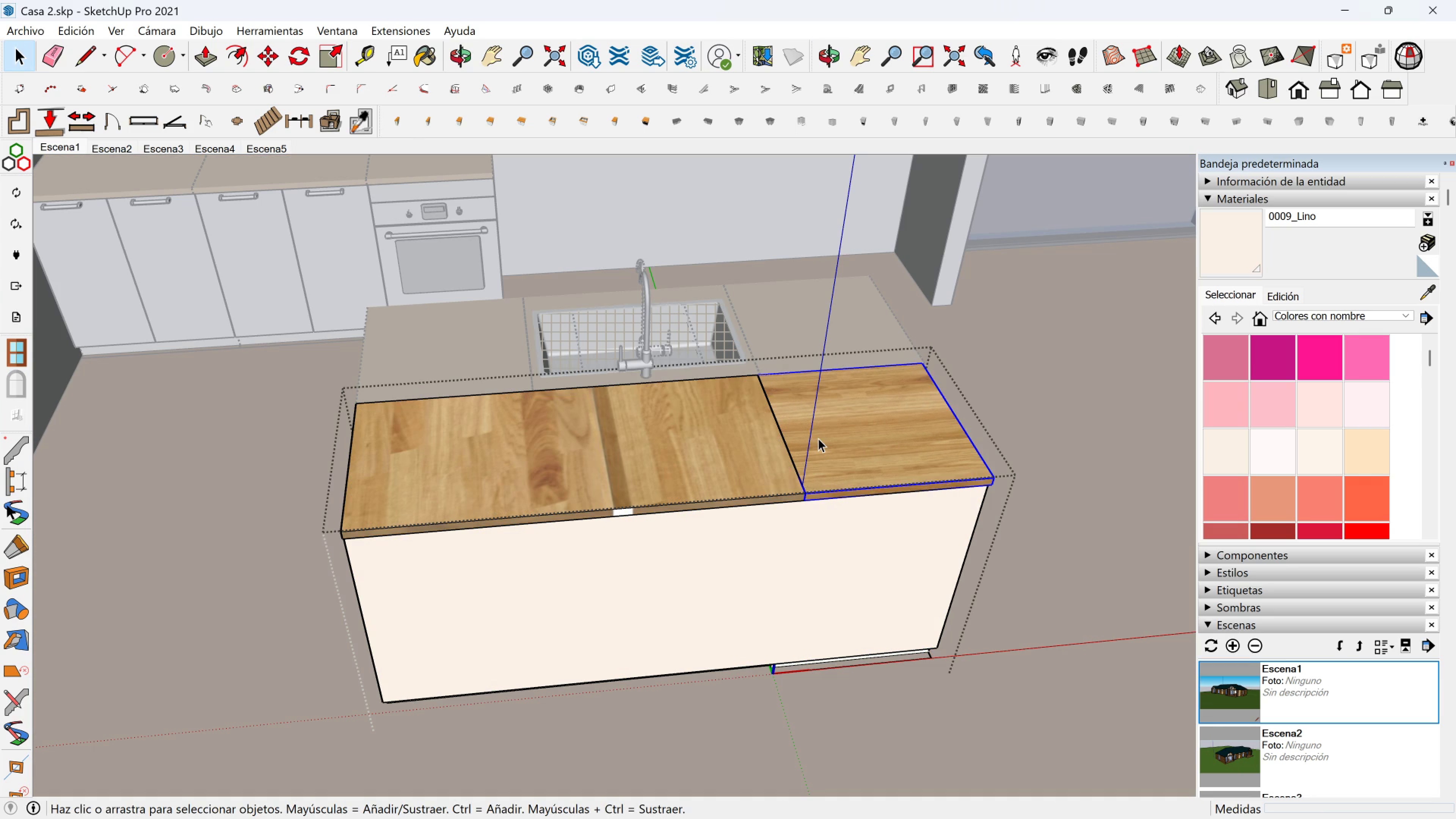 
left_click([818, 438])
 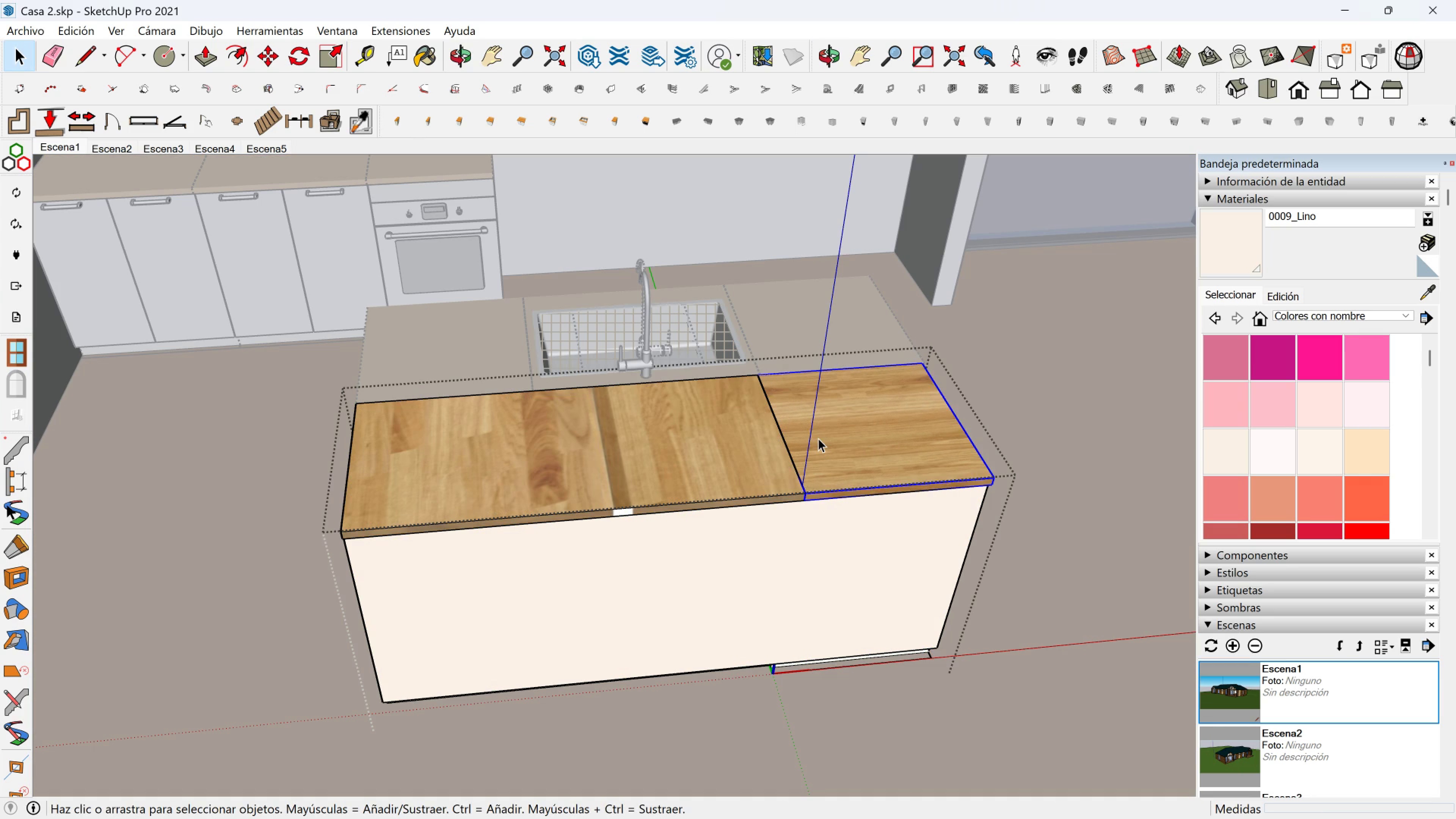 
key(Delete)
 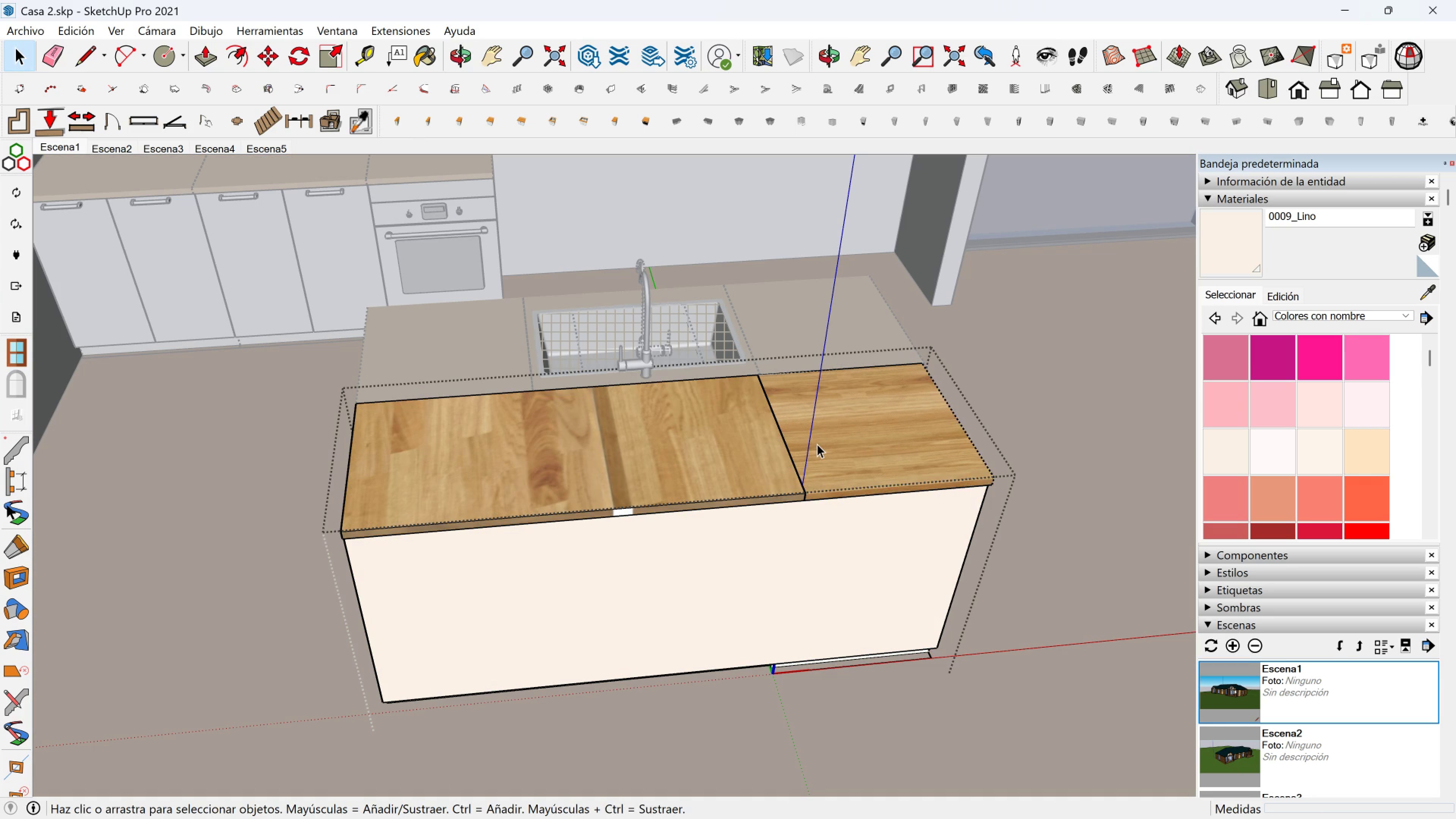 
left_click([817, 444])
 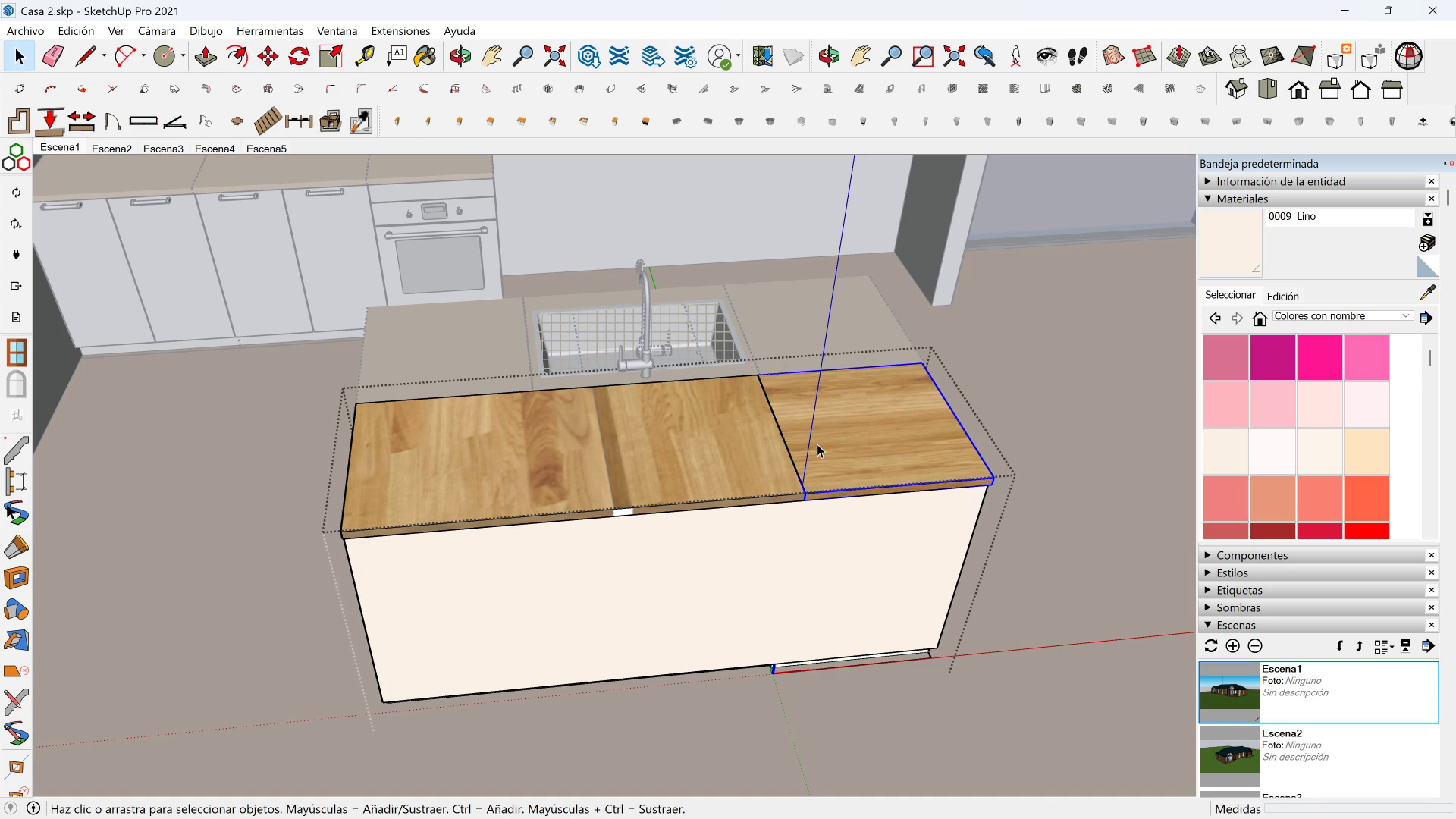 
key(Delete)
 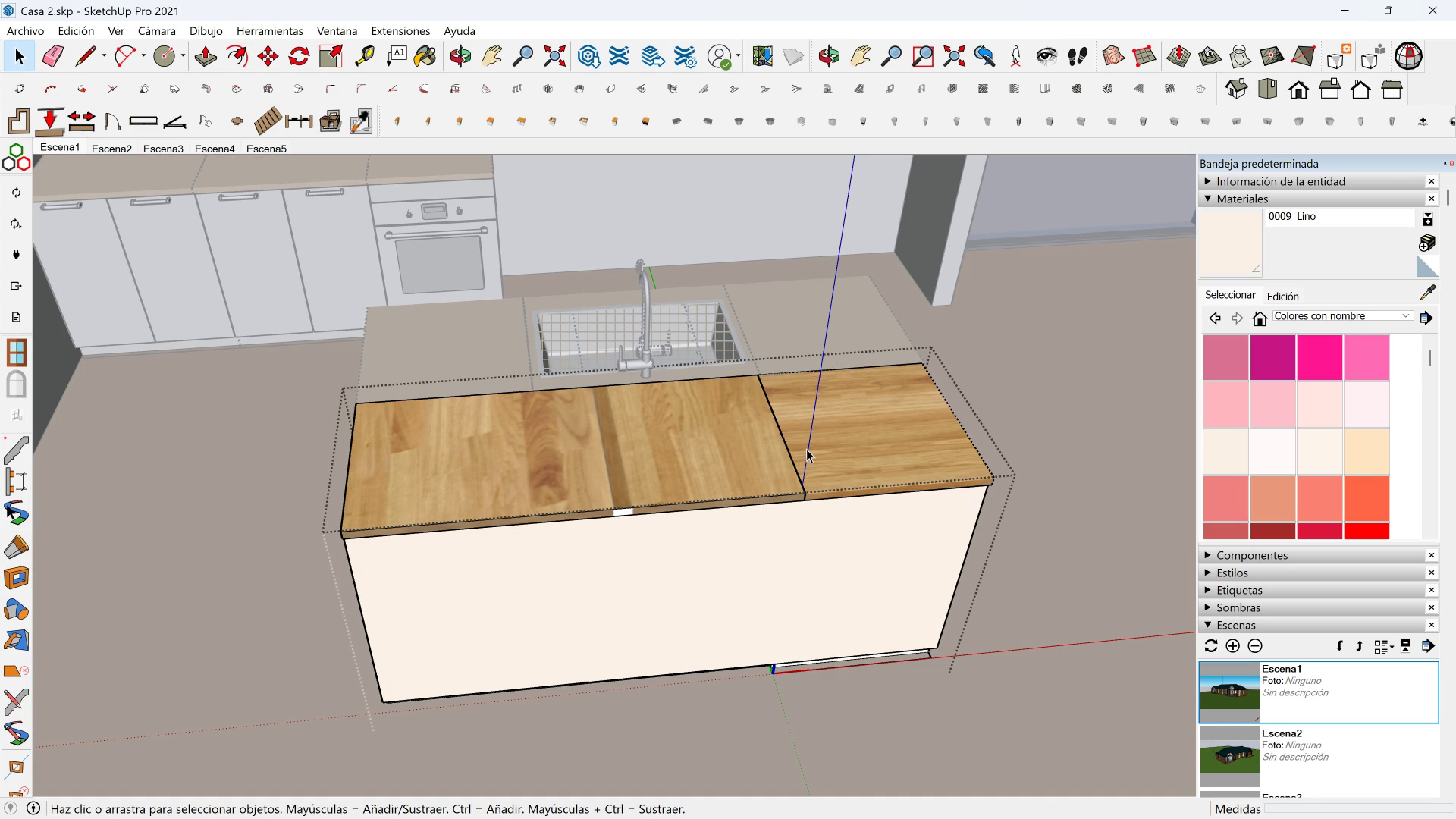 
left_click([806, 449])
 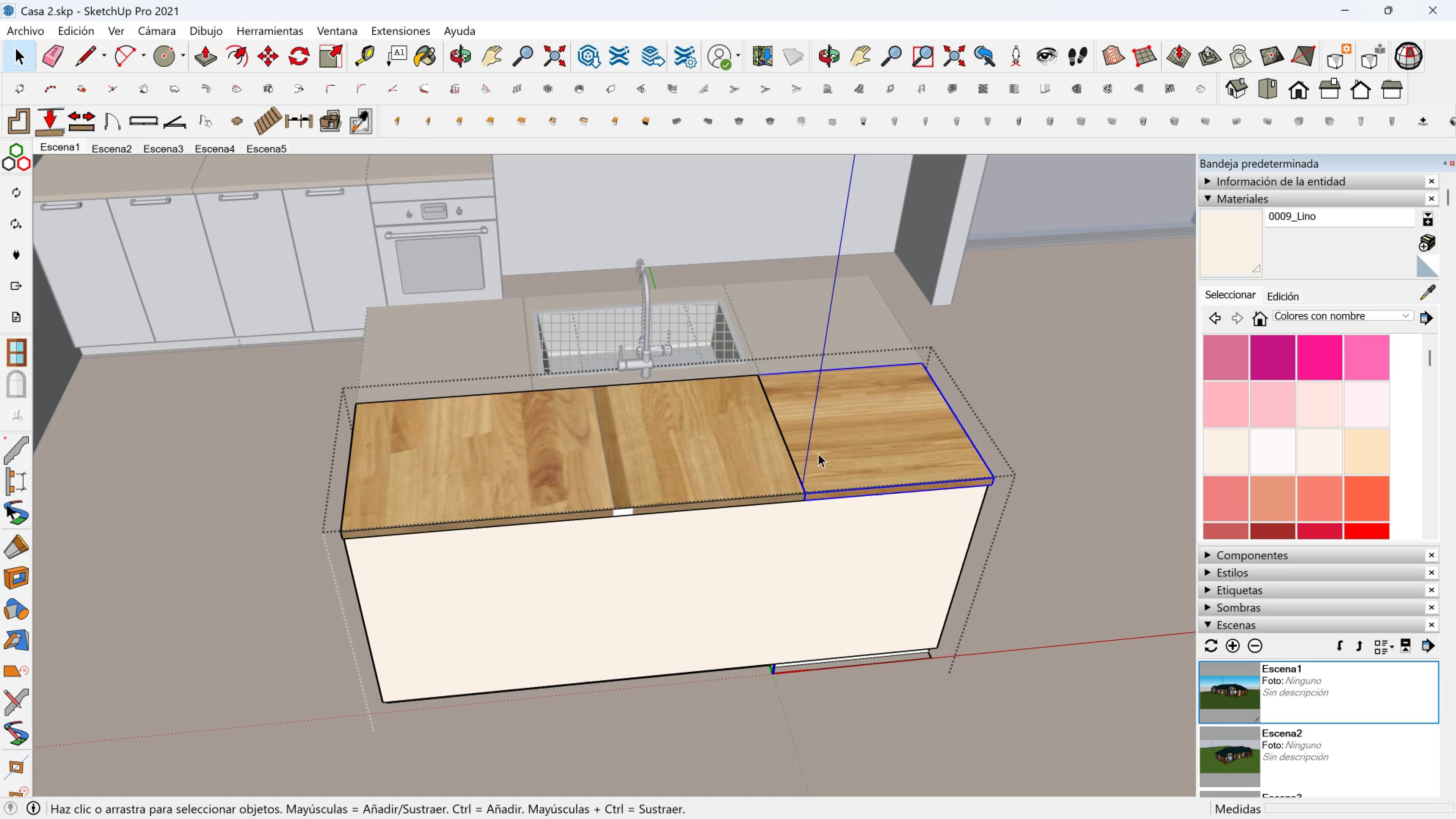 
key(Delete)
 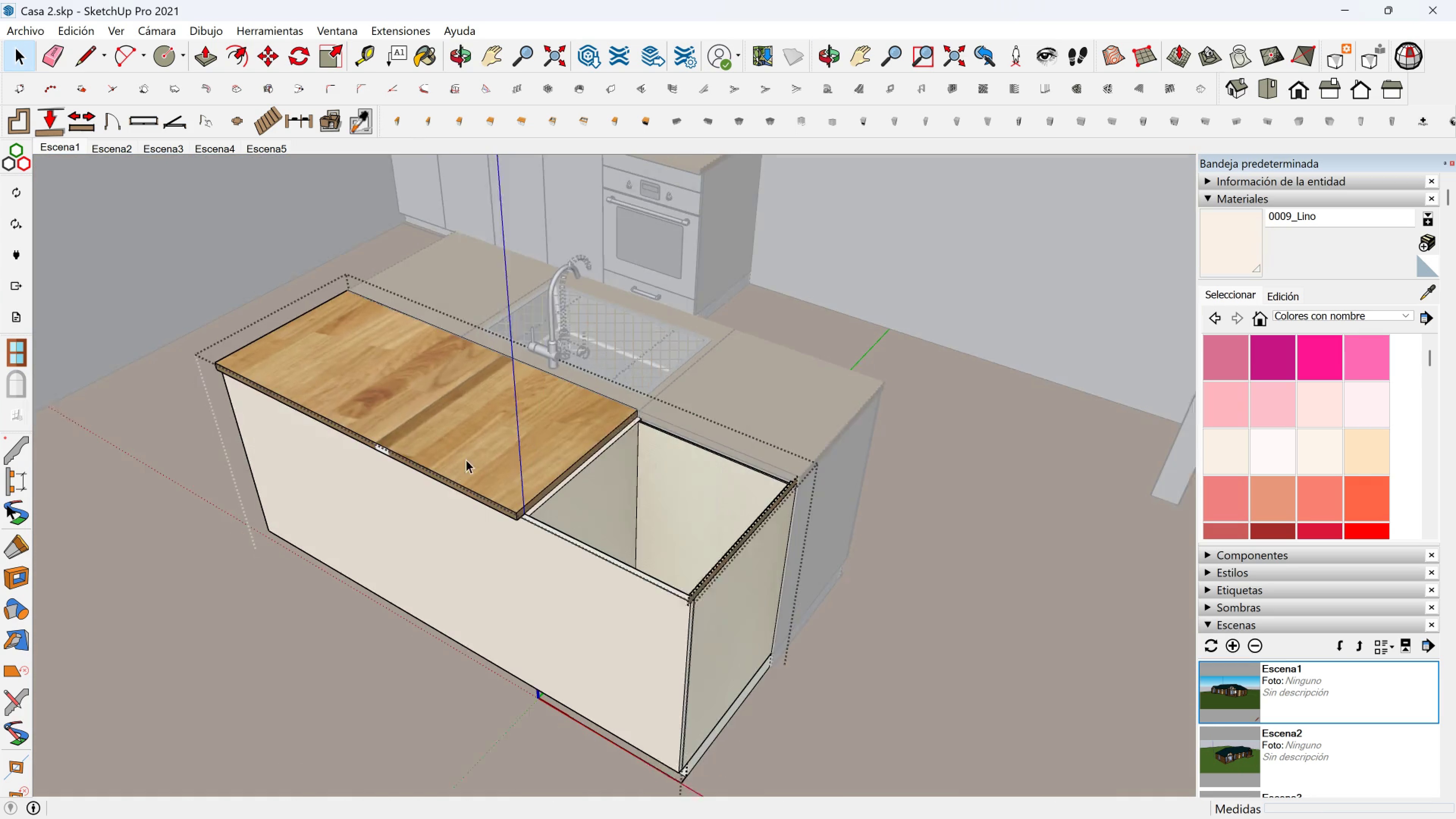 
left_click([540, 451])
 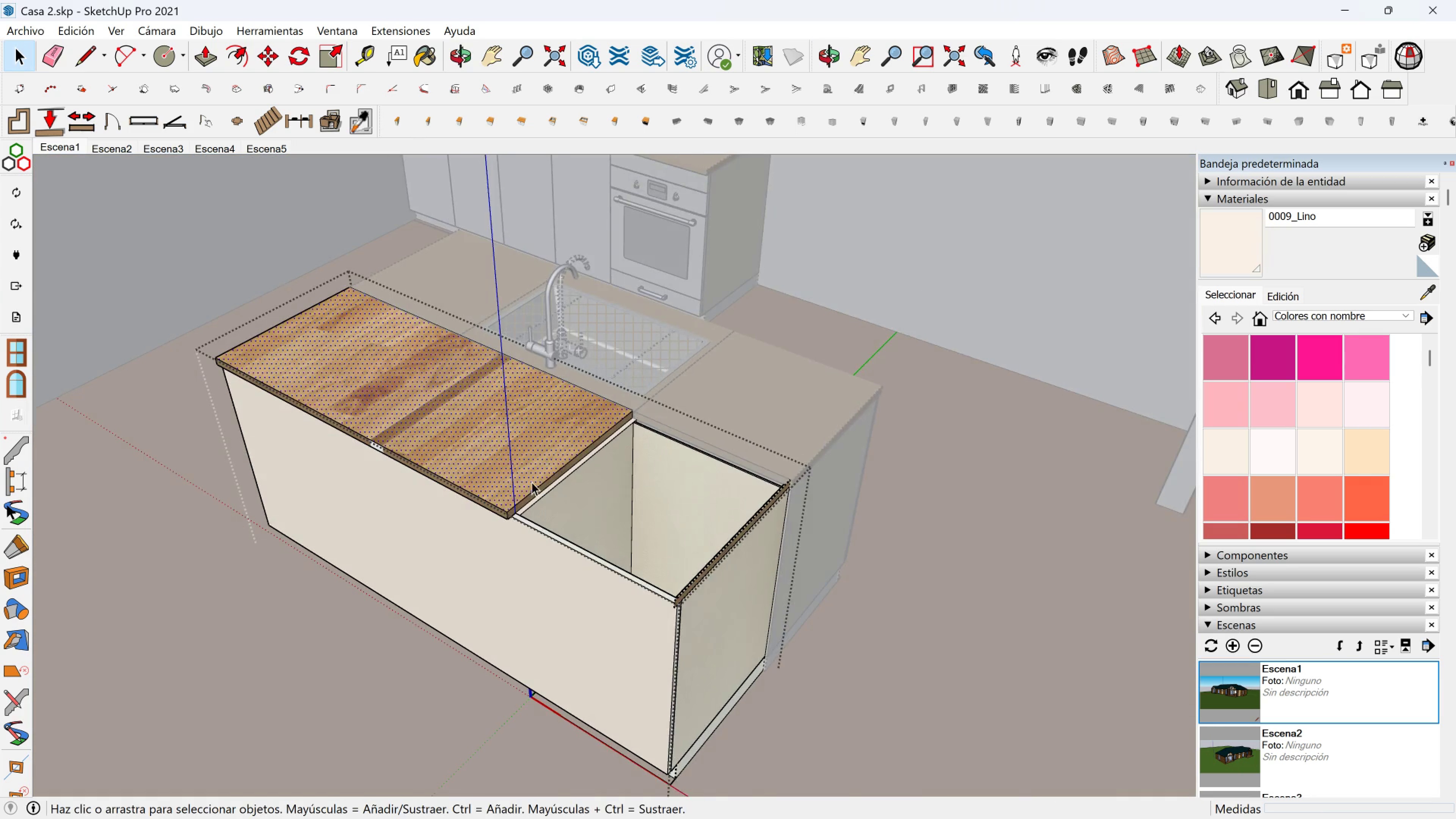 
scroll: coordinate [504, 517], scroll_direction: up, amount: 6.0
 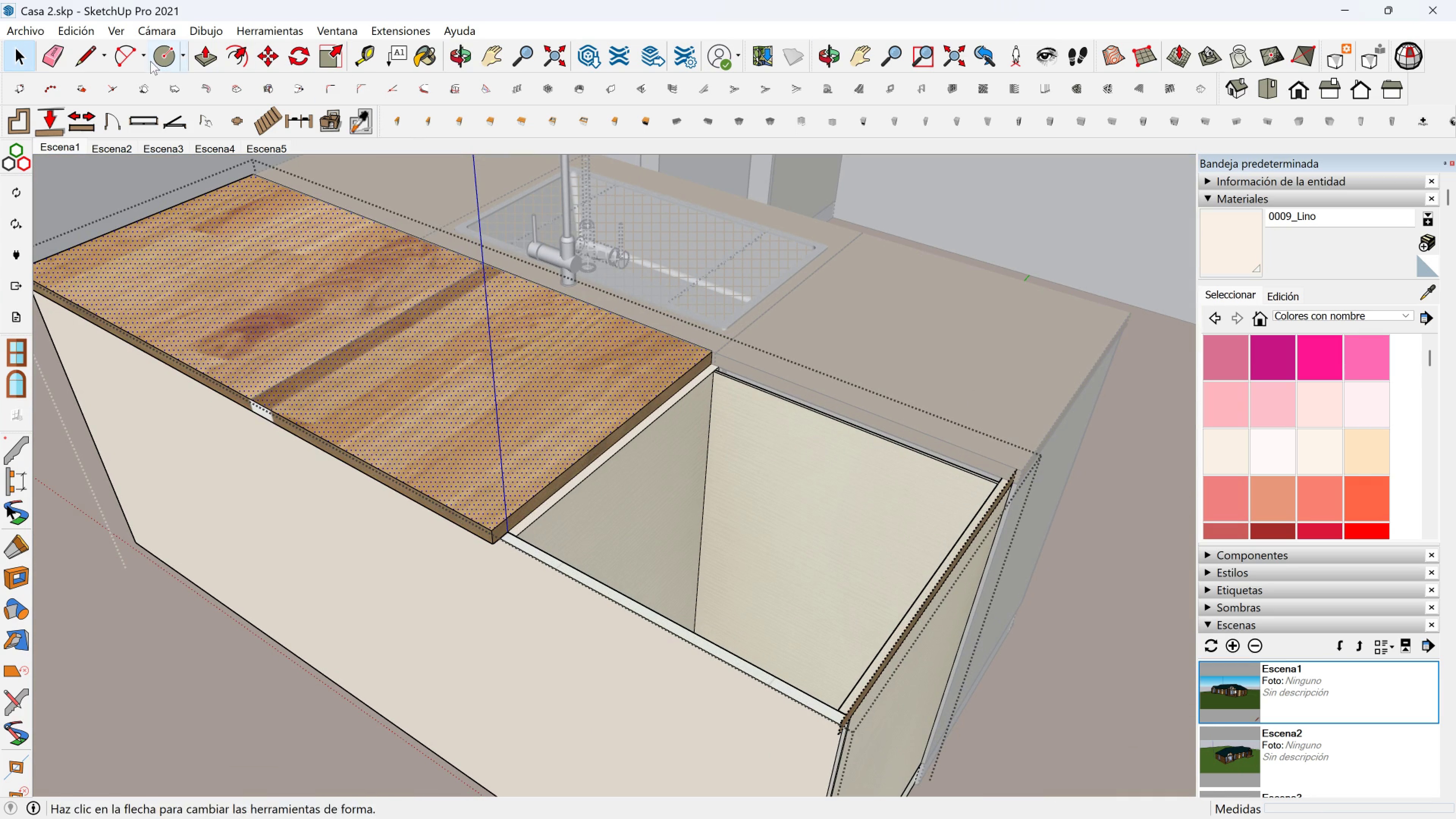 
left_click([196, 60])
 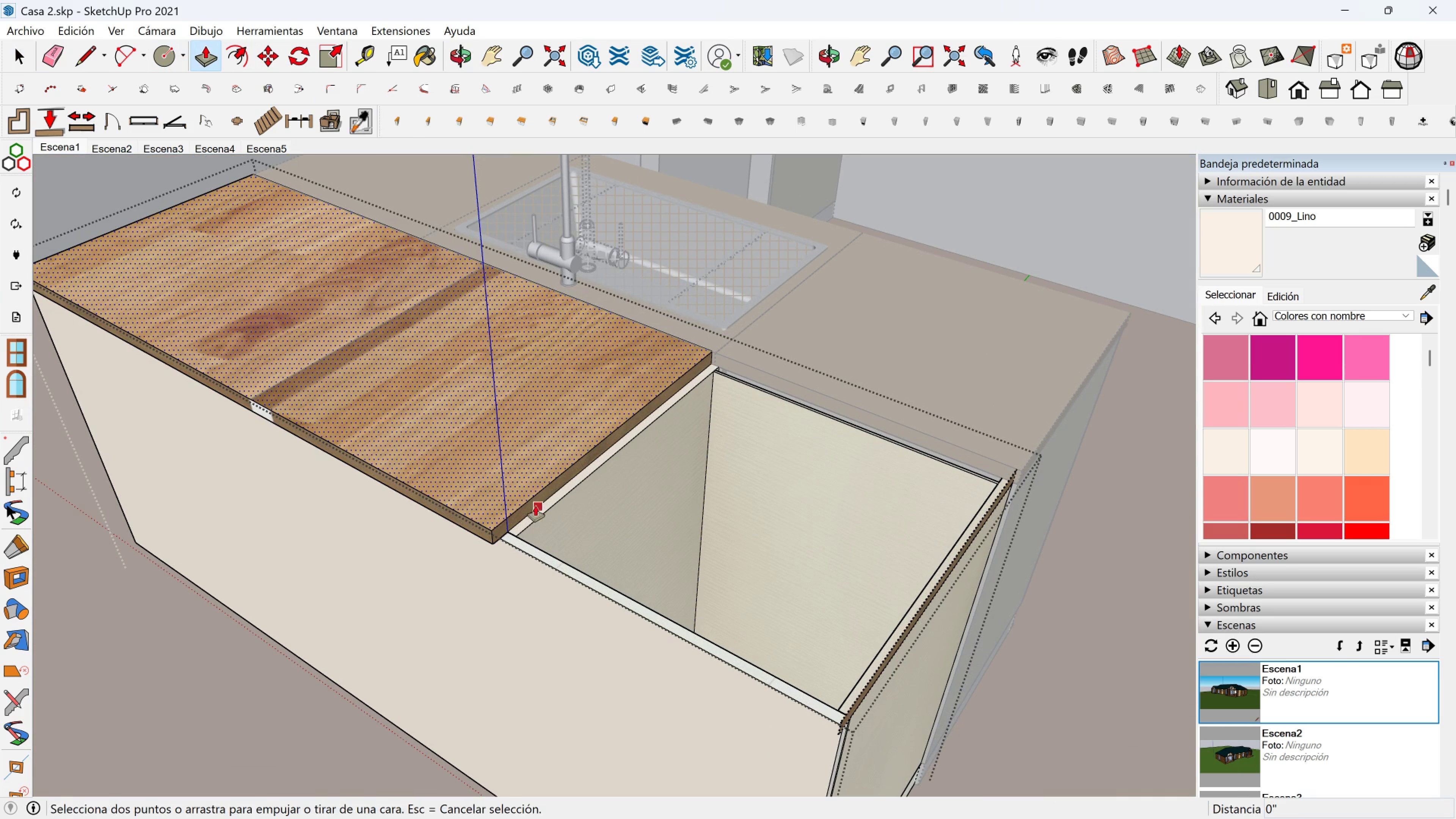 
key(Escape)
 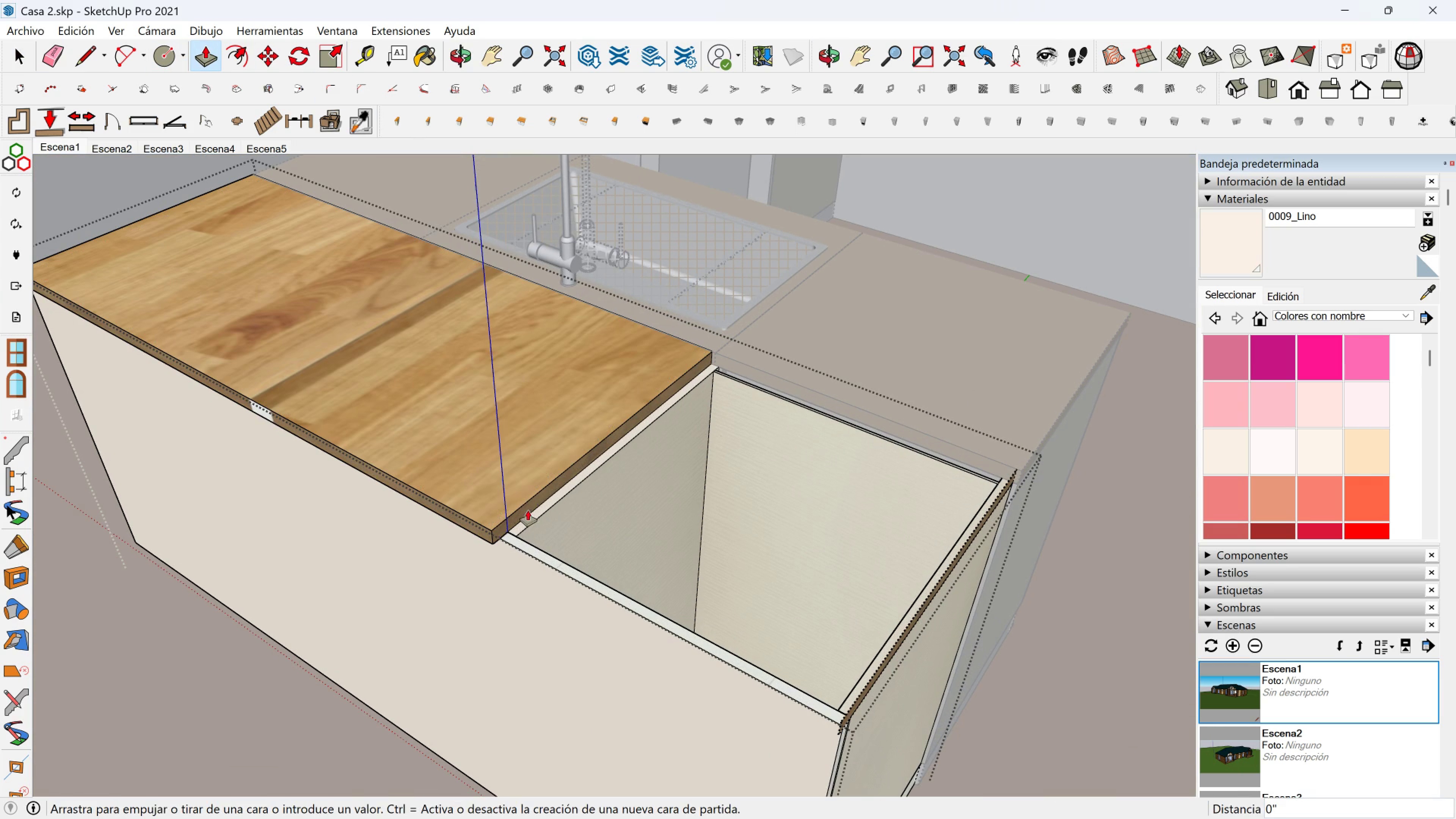 
left_click([528, 510])
 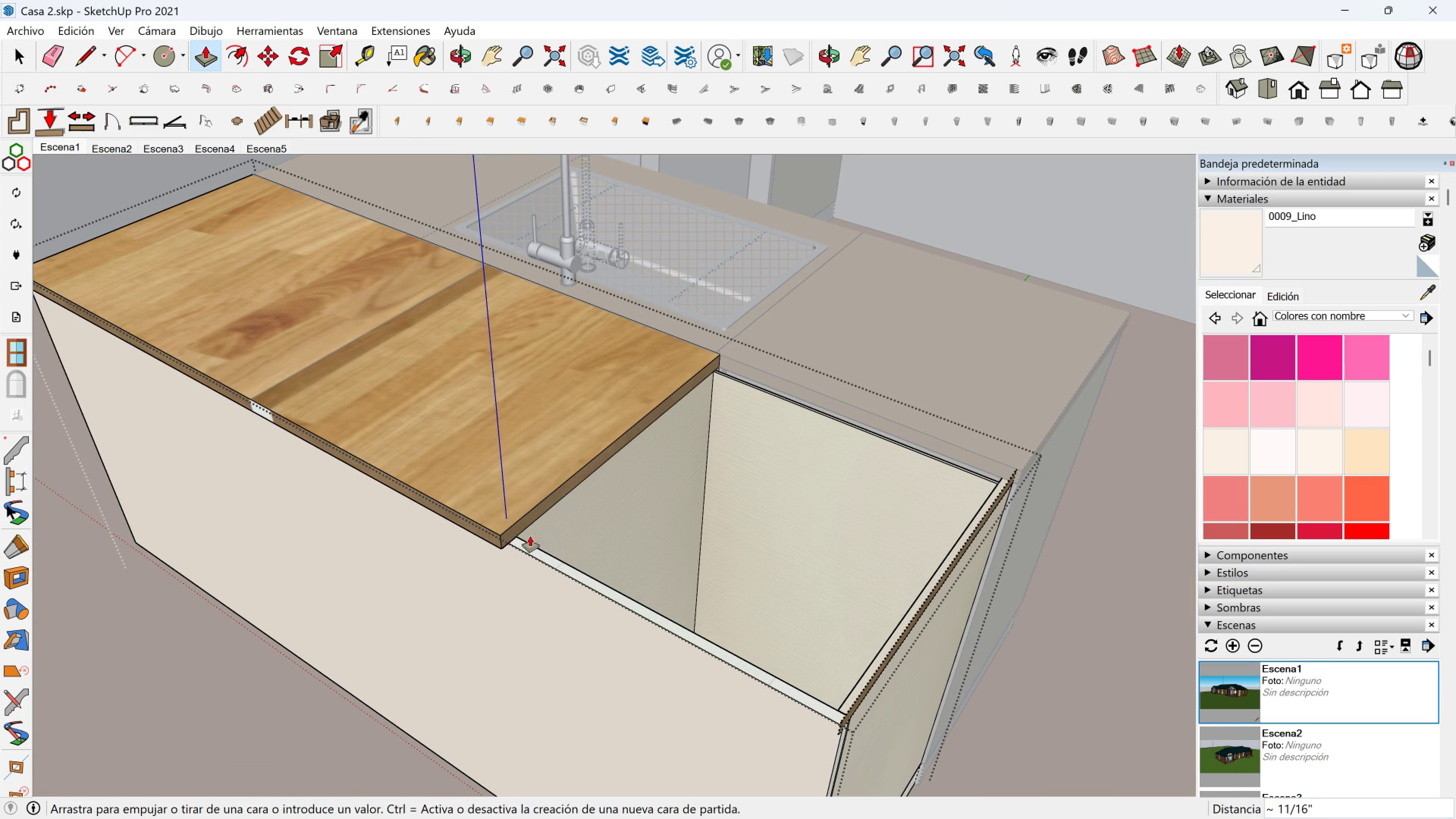 
left_click([519, 528])
 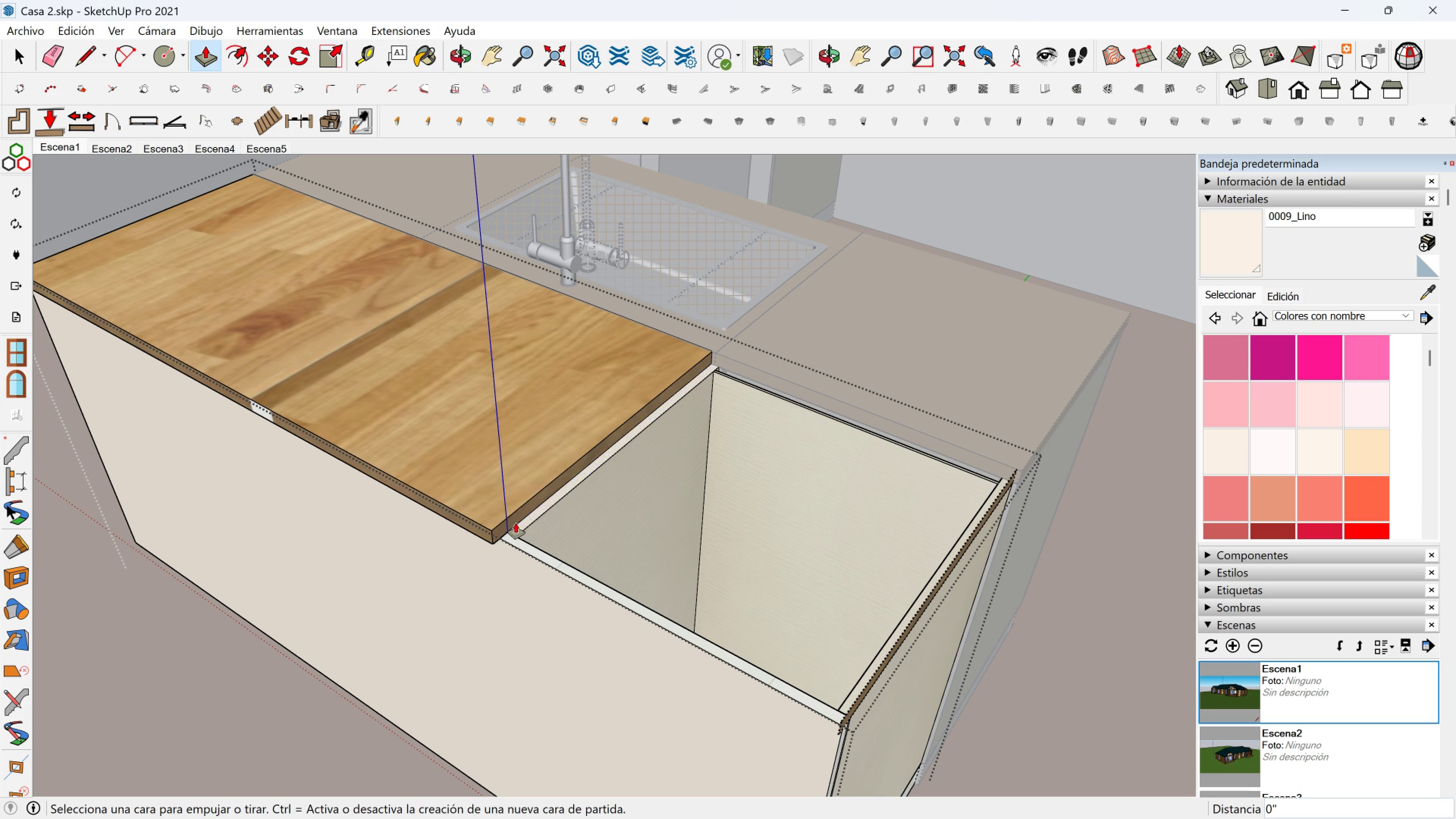 
left_click([516, 523])
 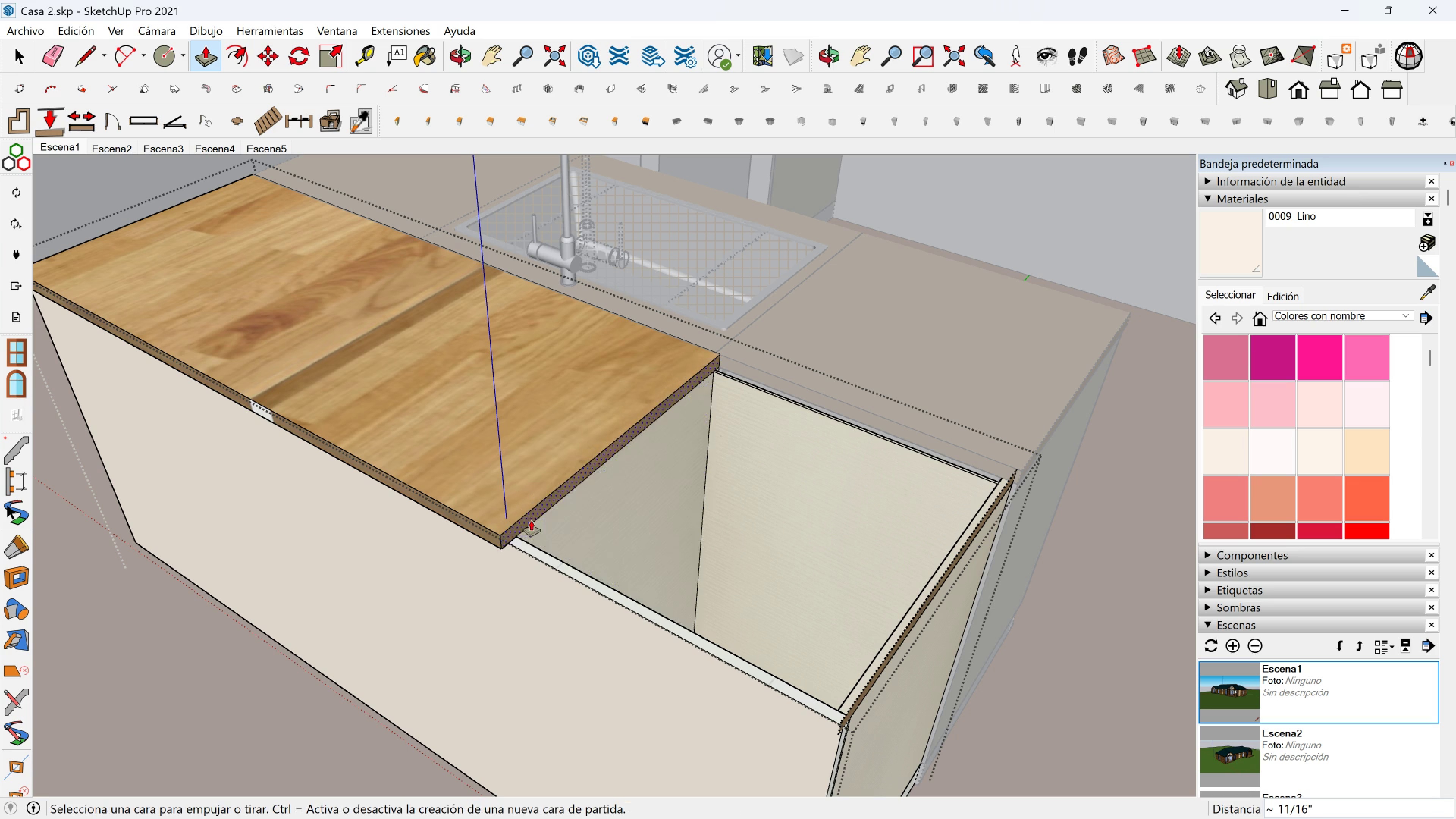 
left_click([531, 520])
 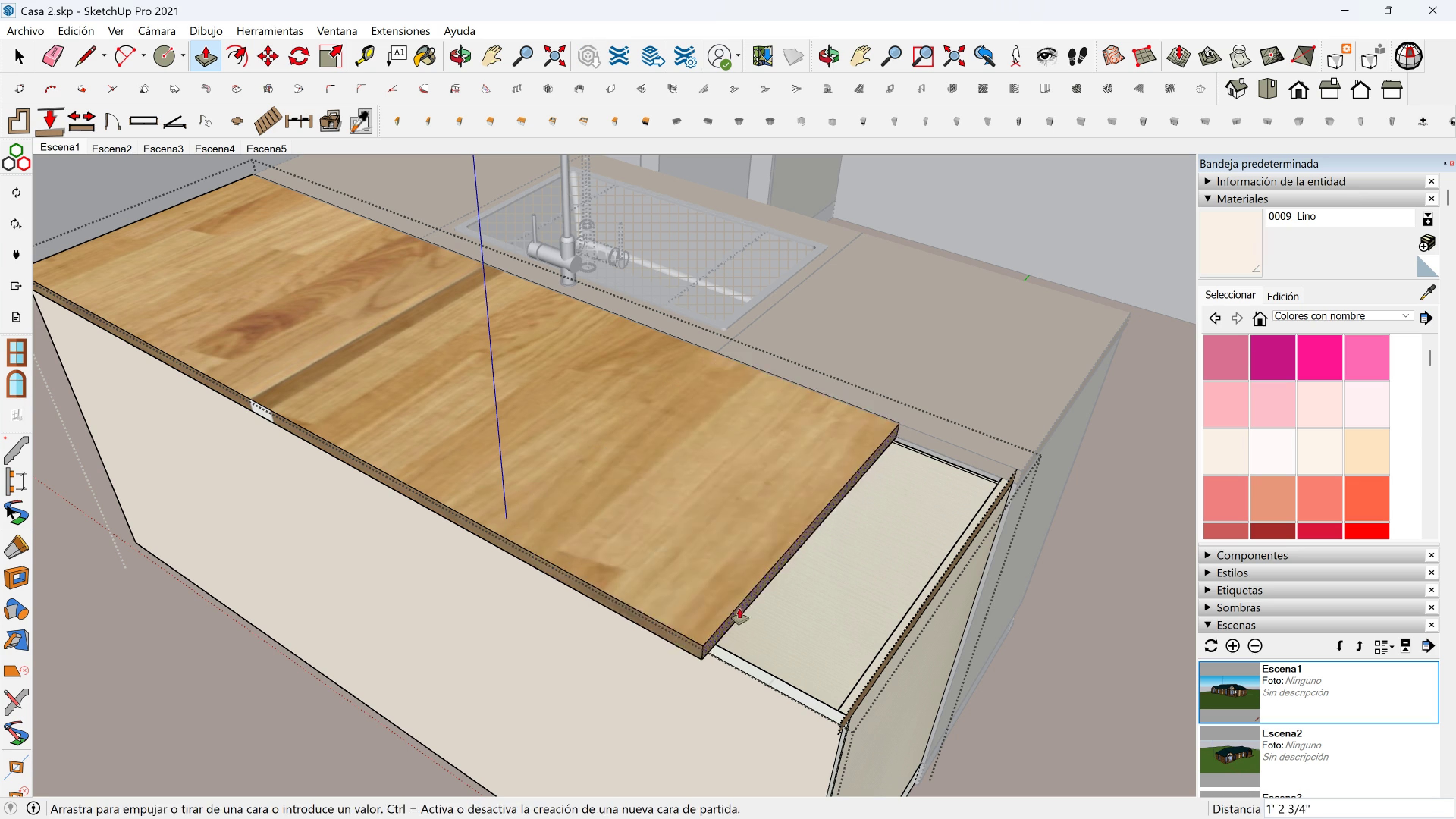 
scroll: coordinate [740, 611], scroll_direction: down, amount: 2.0